 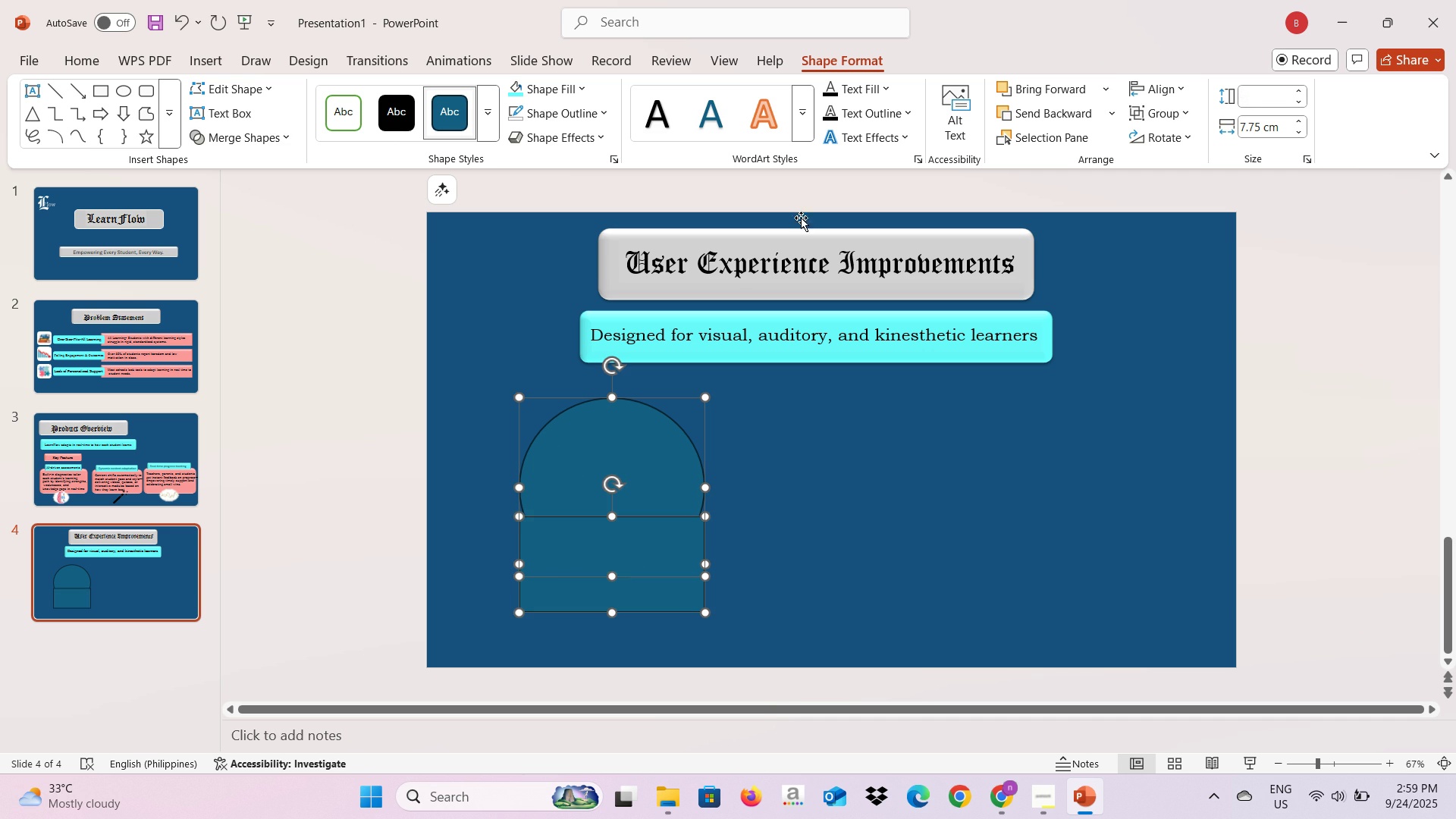 
left_click([221, 143])
 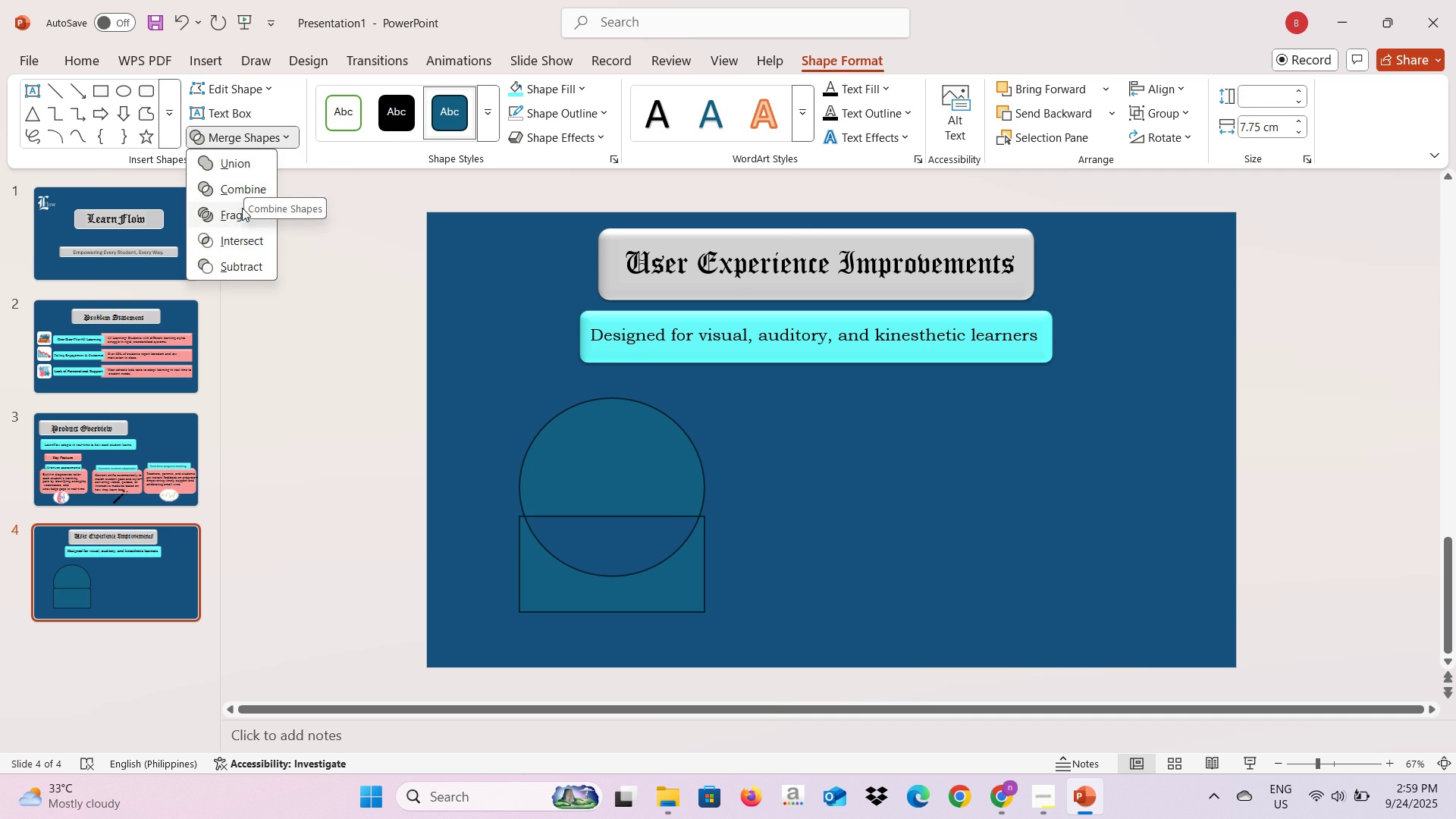 
left_click([240, 218])
 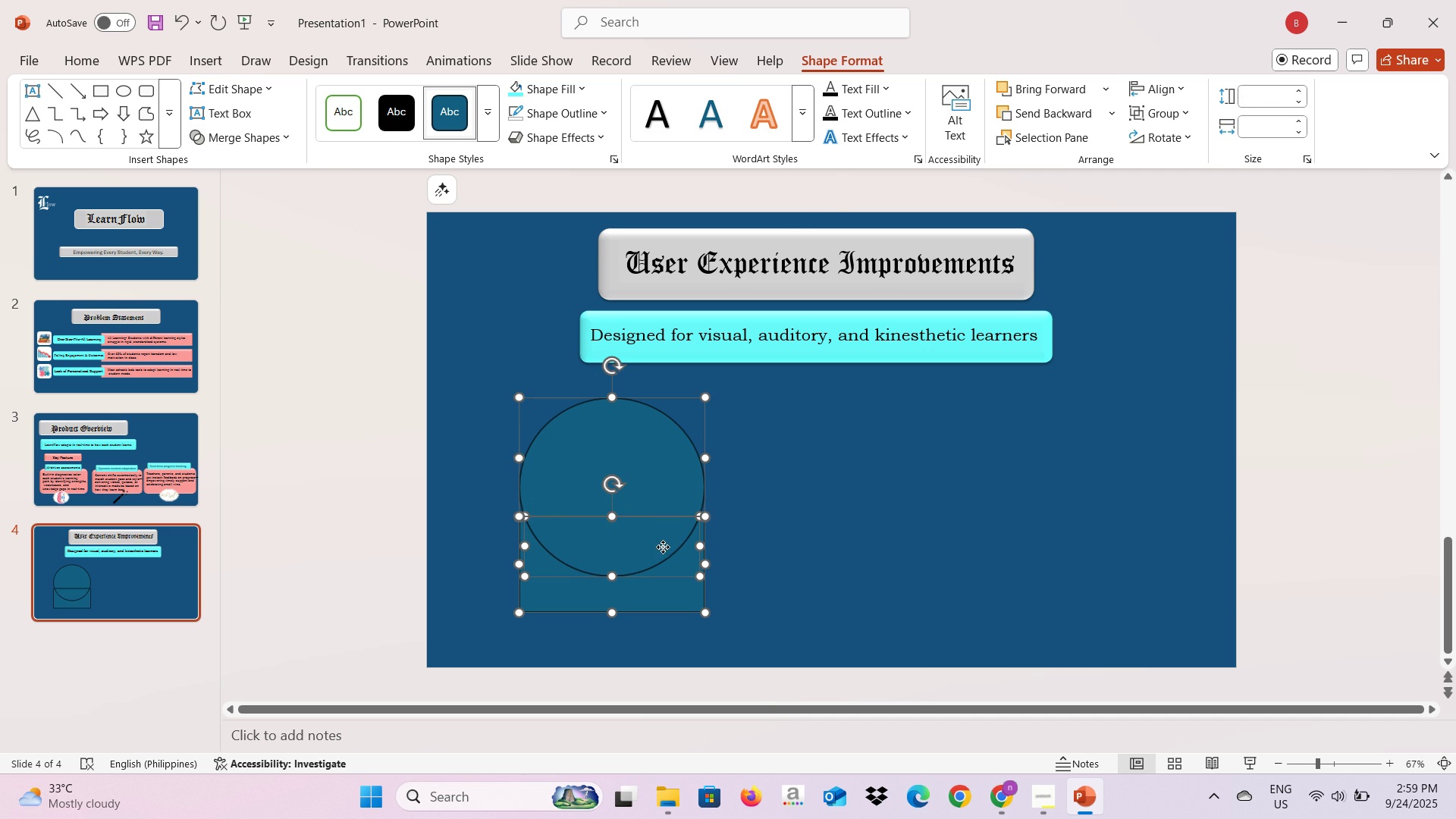 
left_click([663, 547])
 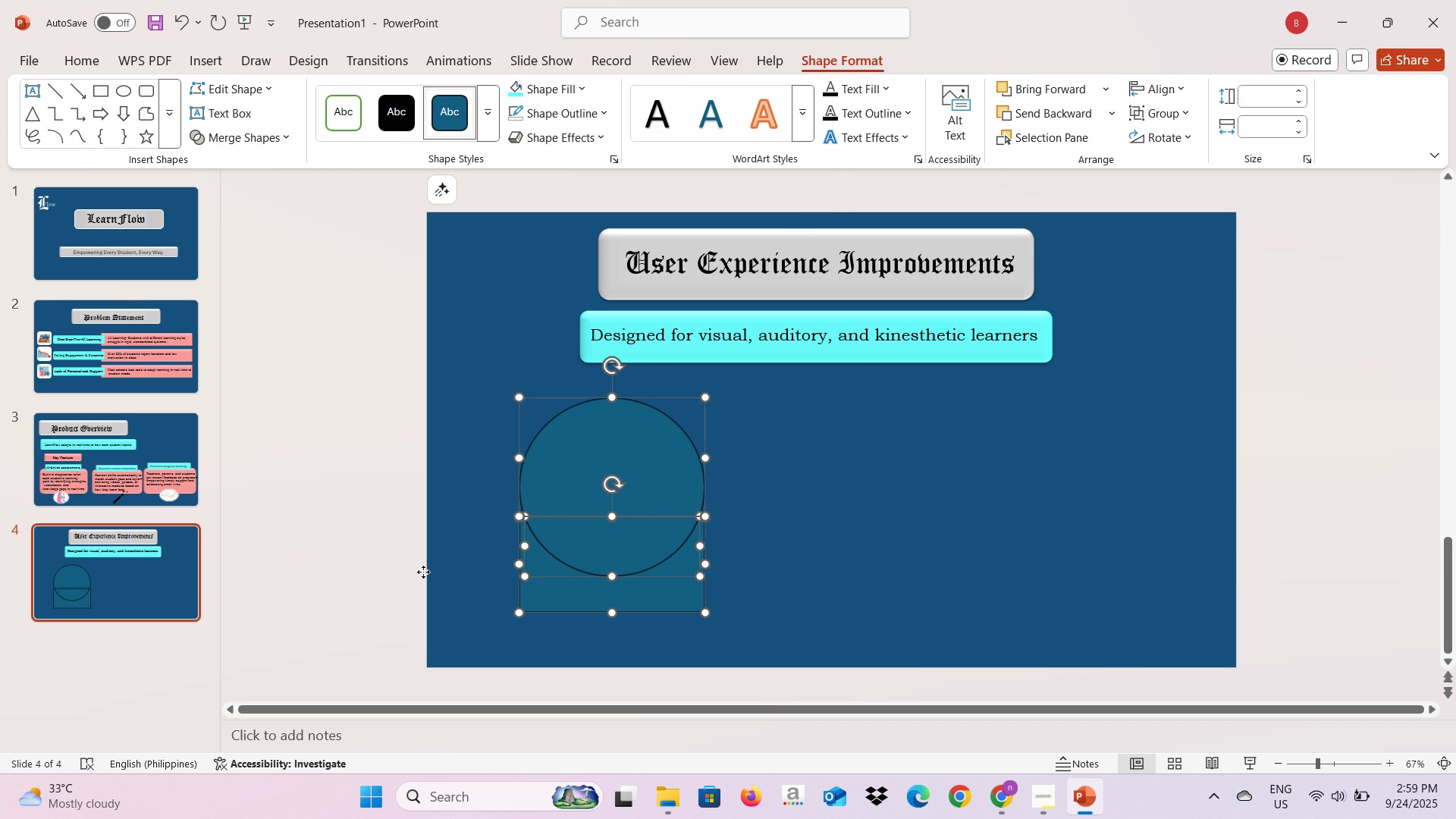 
left_click([423, 572])
 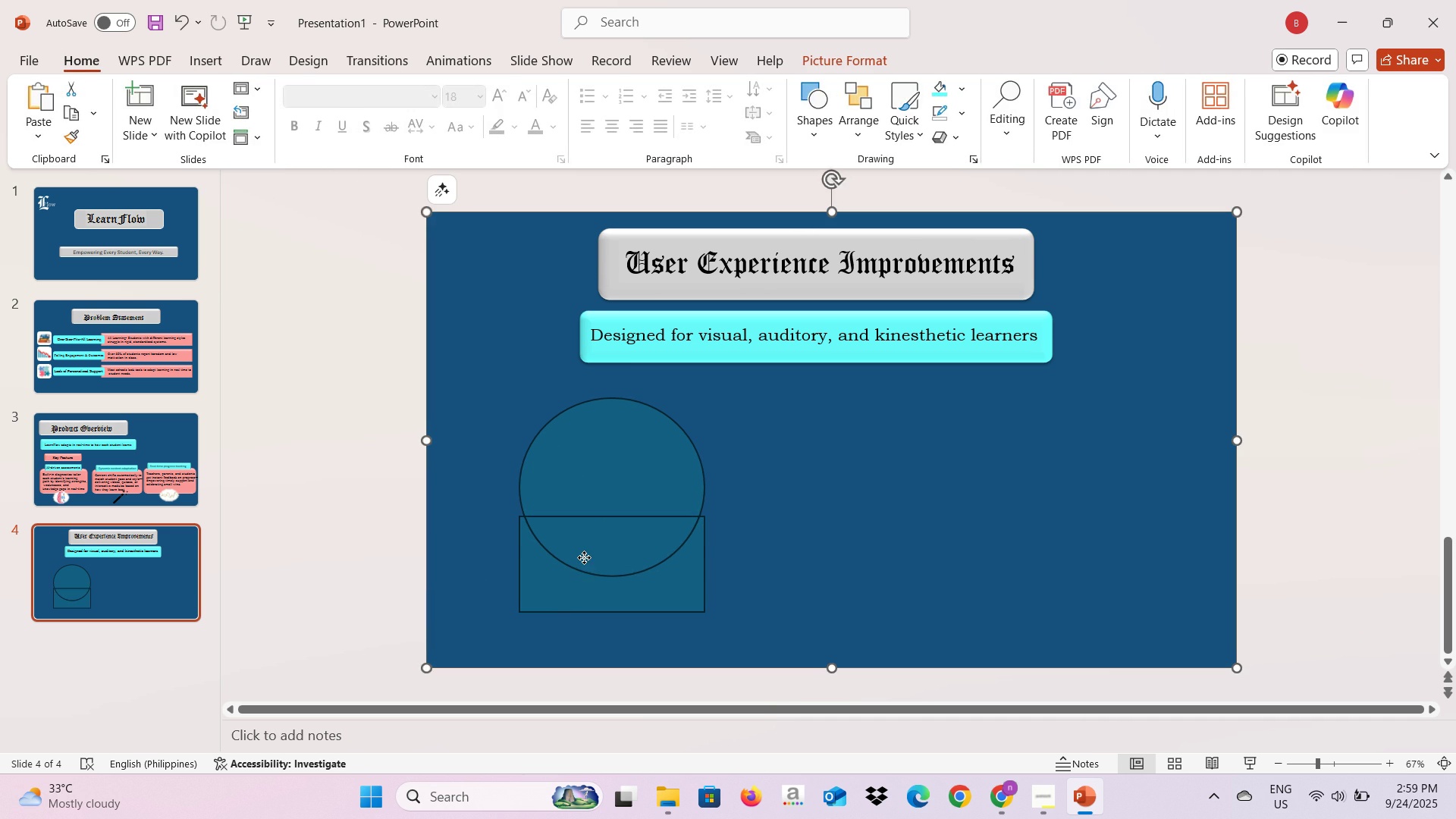 
left_click([584, 557])
 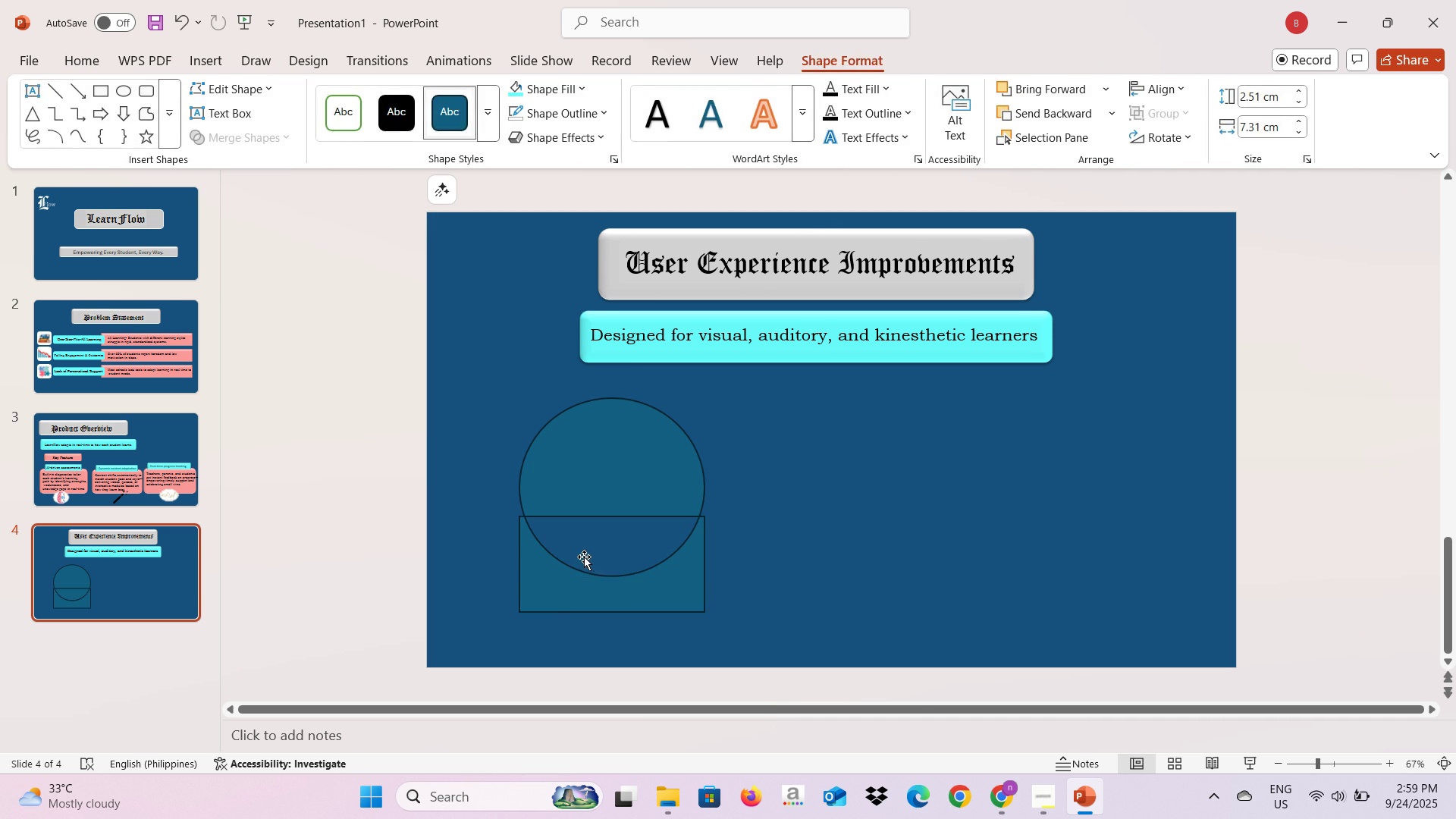 
key(Backspace)
 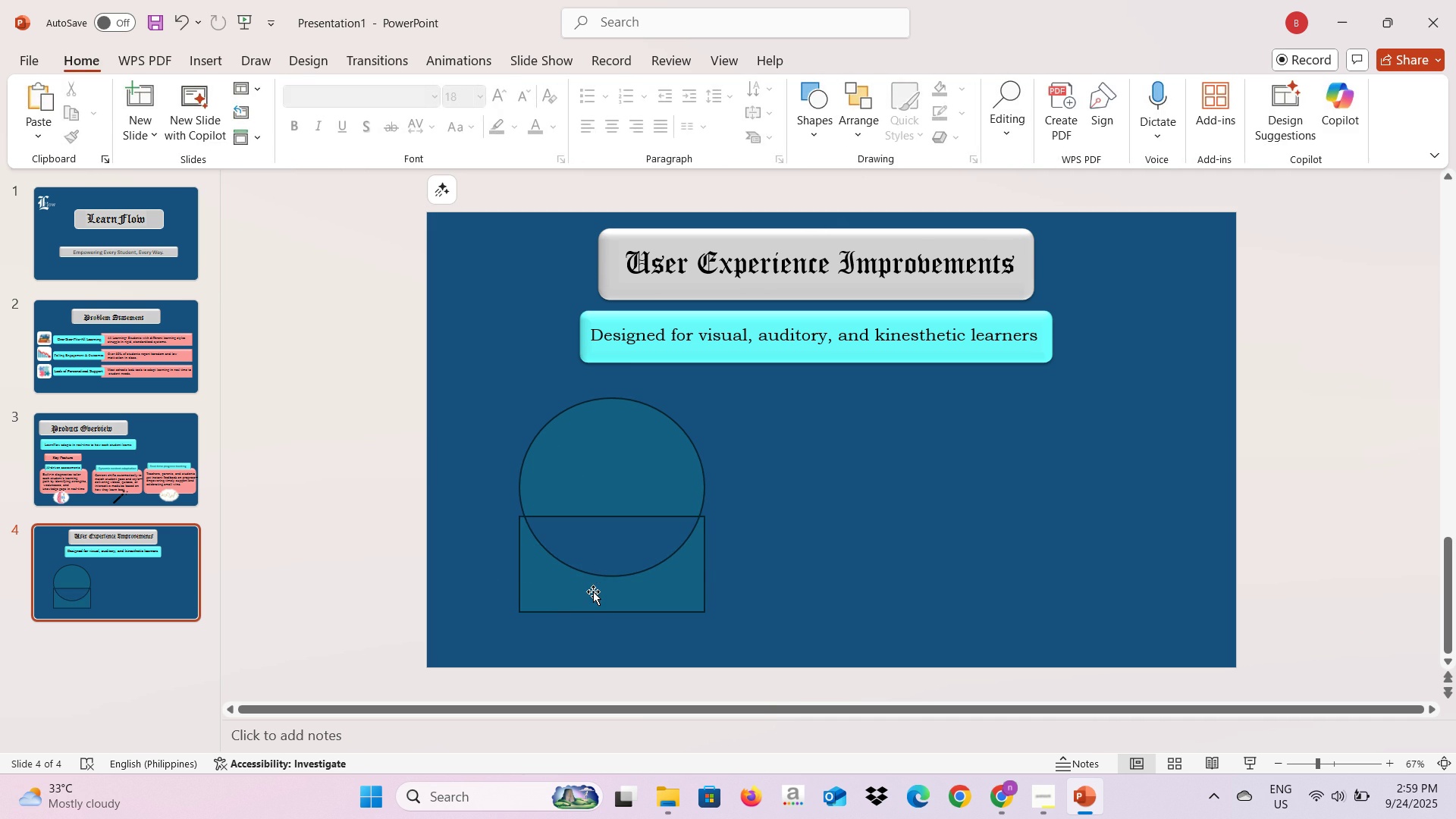 
left_click([593, 592])
 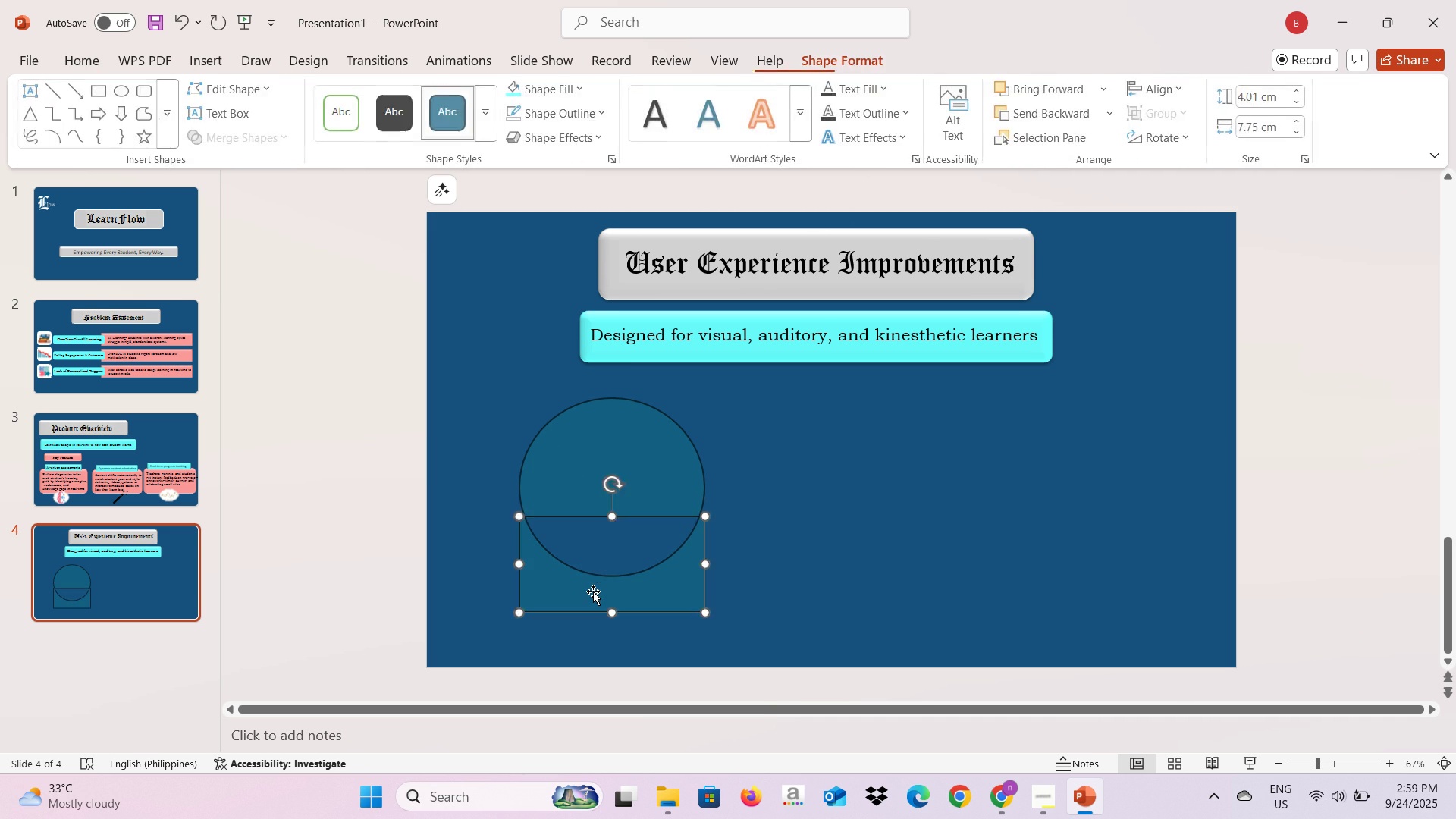 
key(Backspace)
 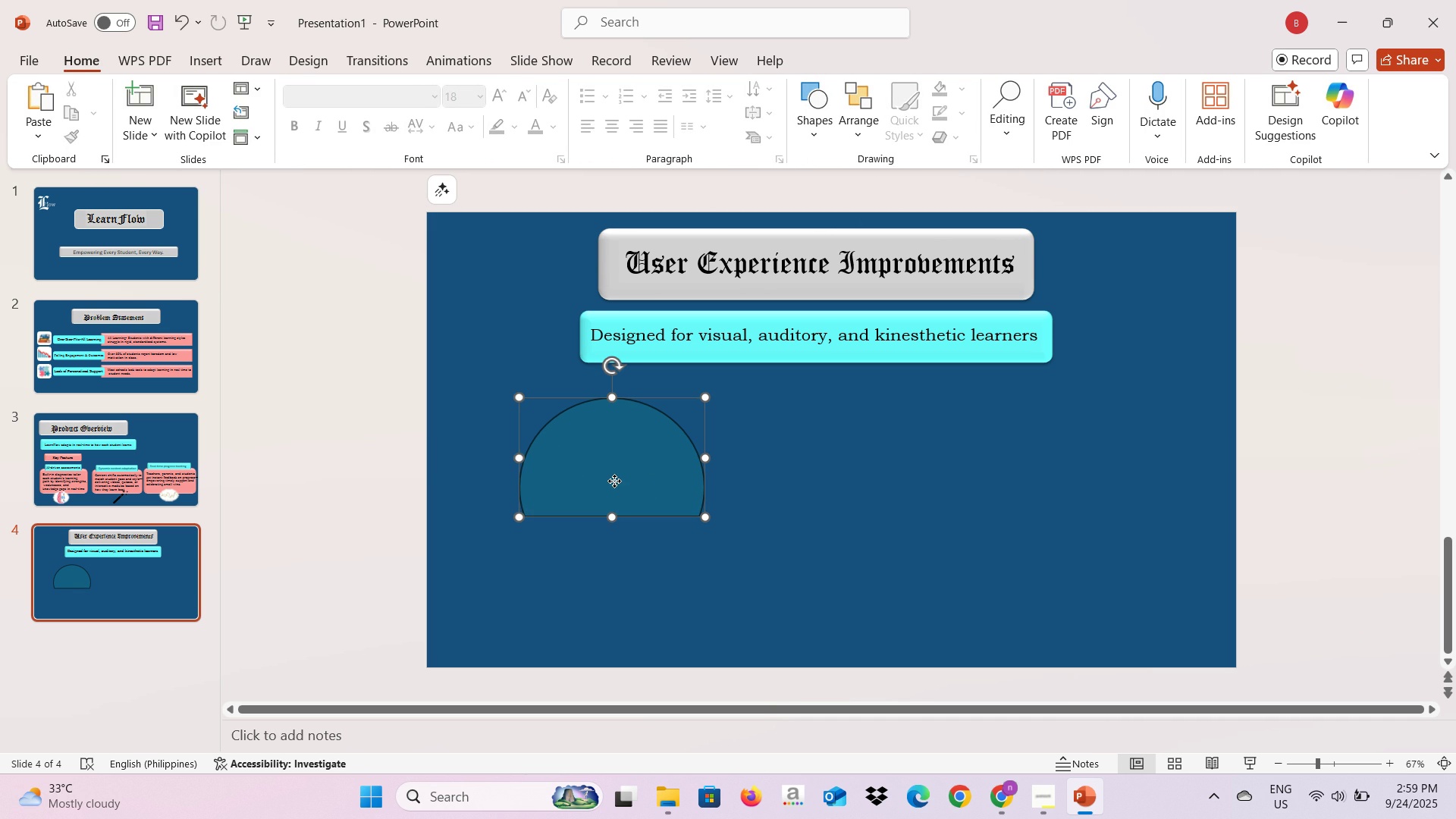 
left_click([614, 481])
 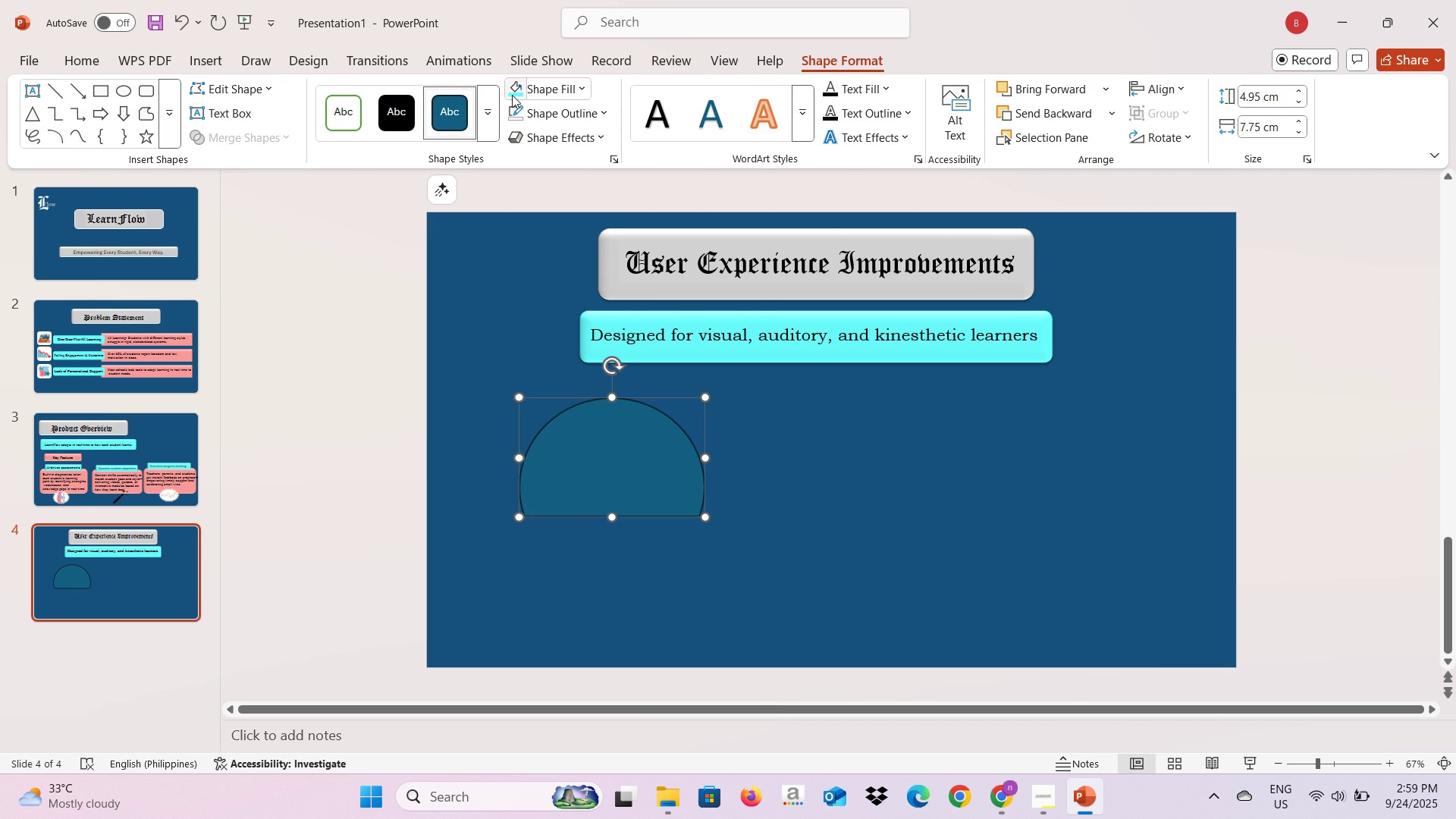 
left_click([551, 98])
 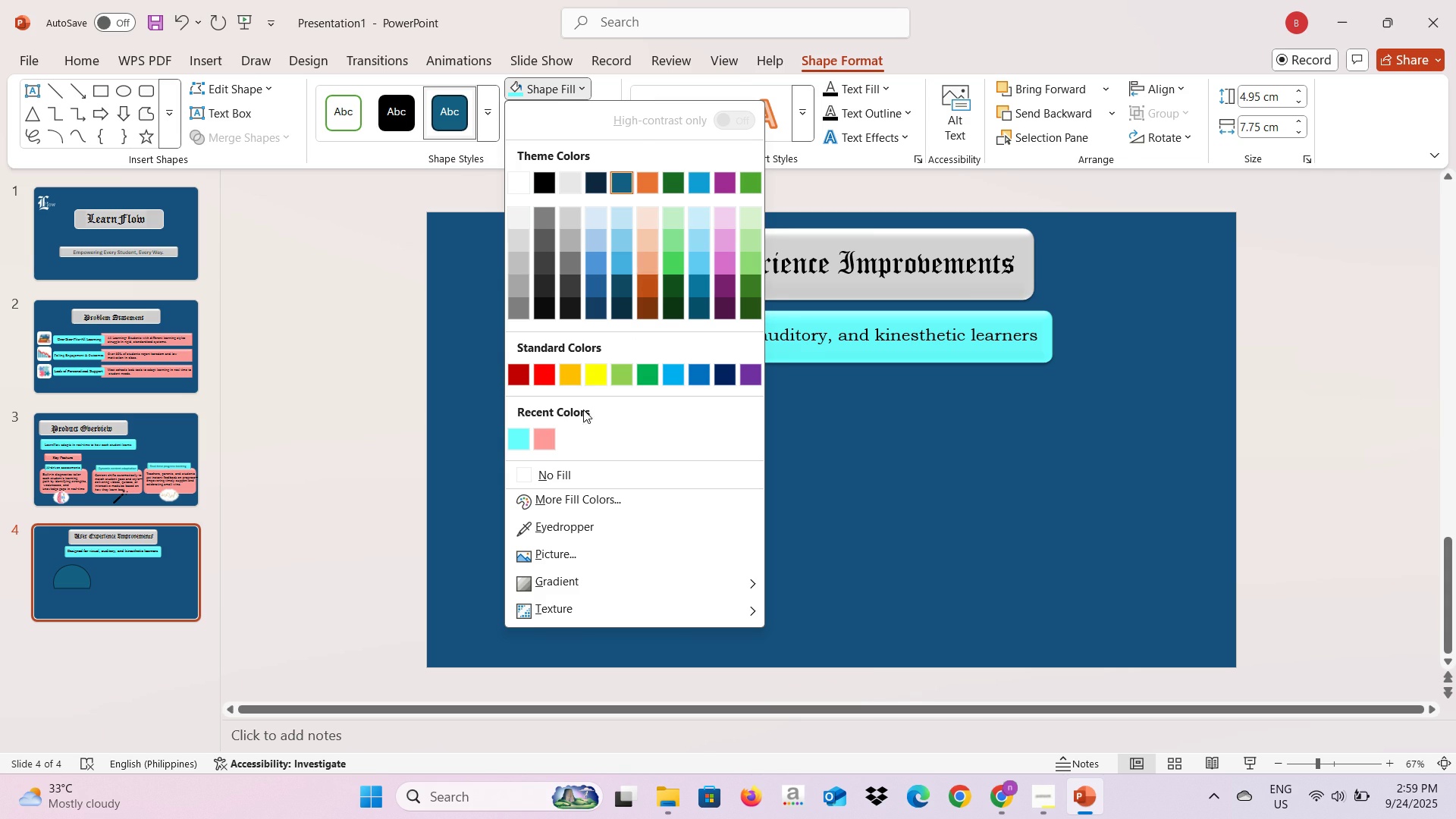 
left_click([547, 444])